 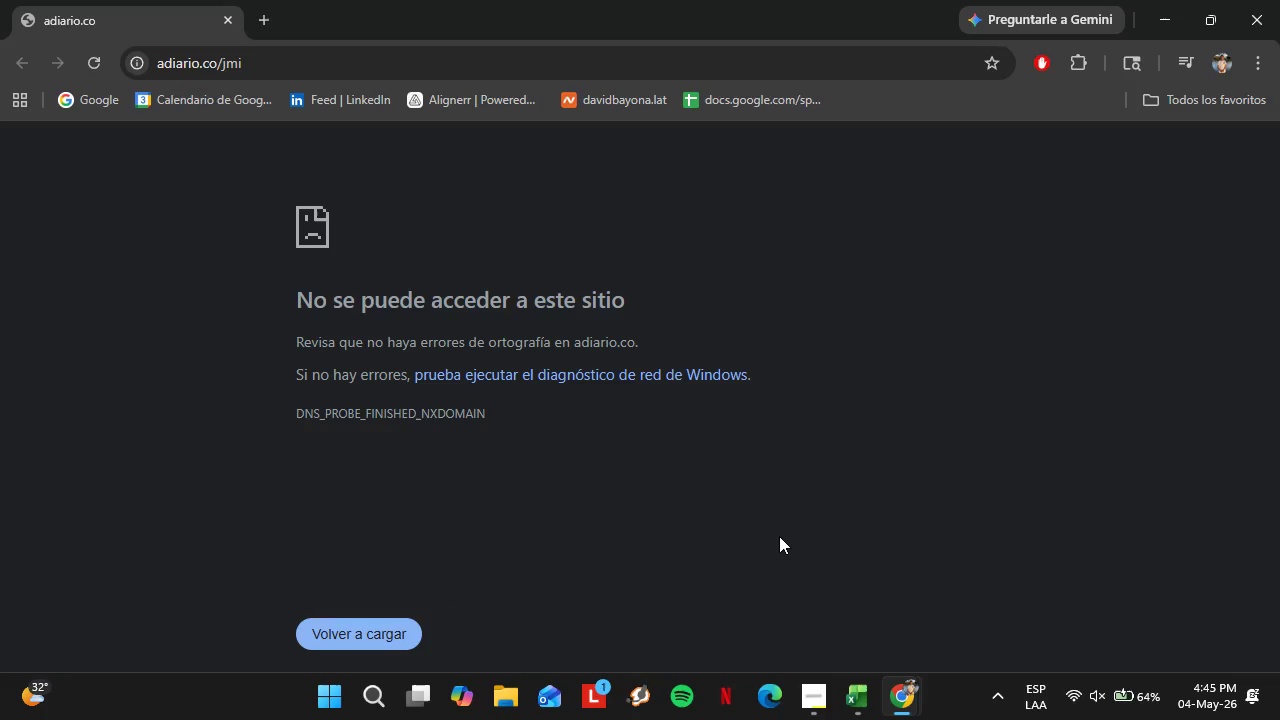 
left_click([246, 73])
 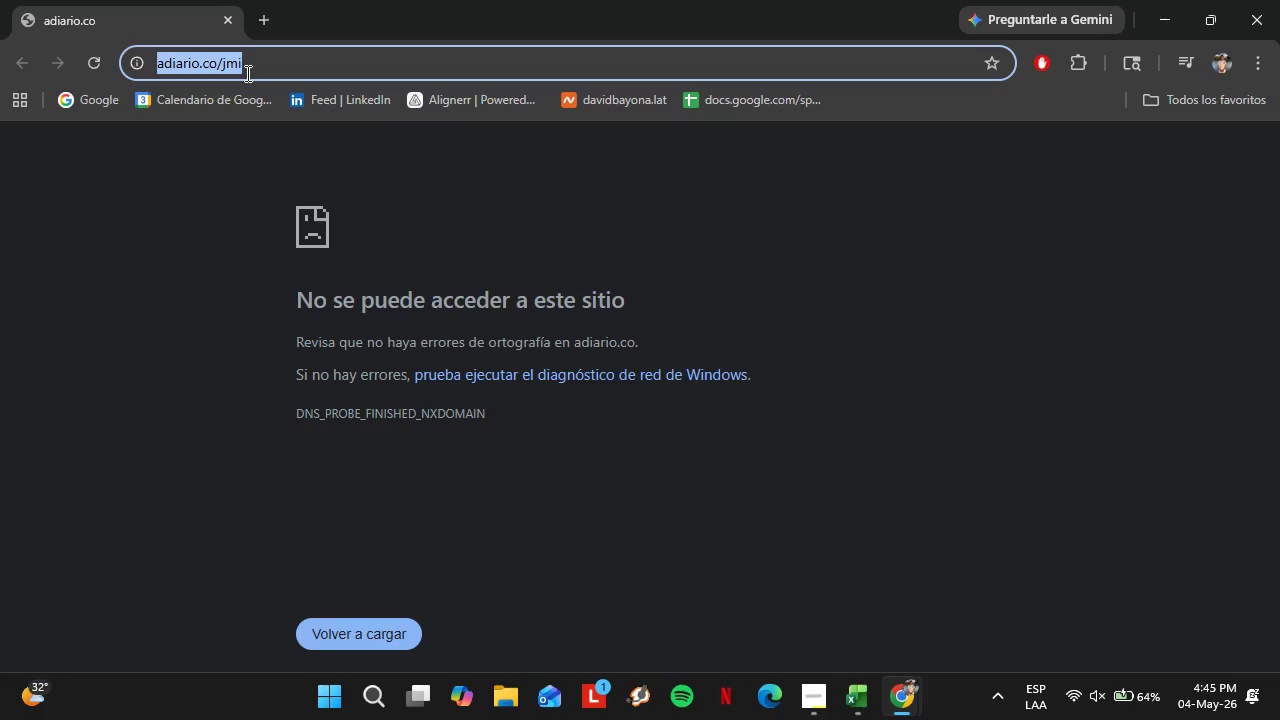 
type(docs)
 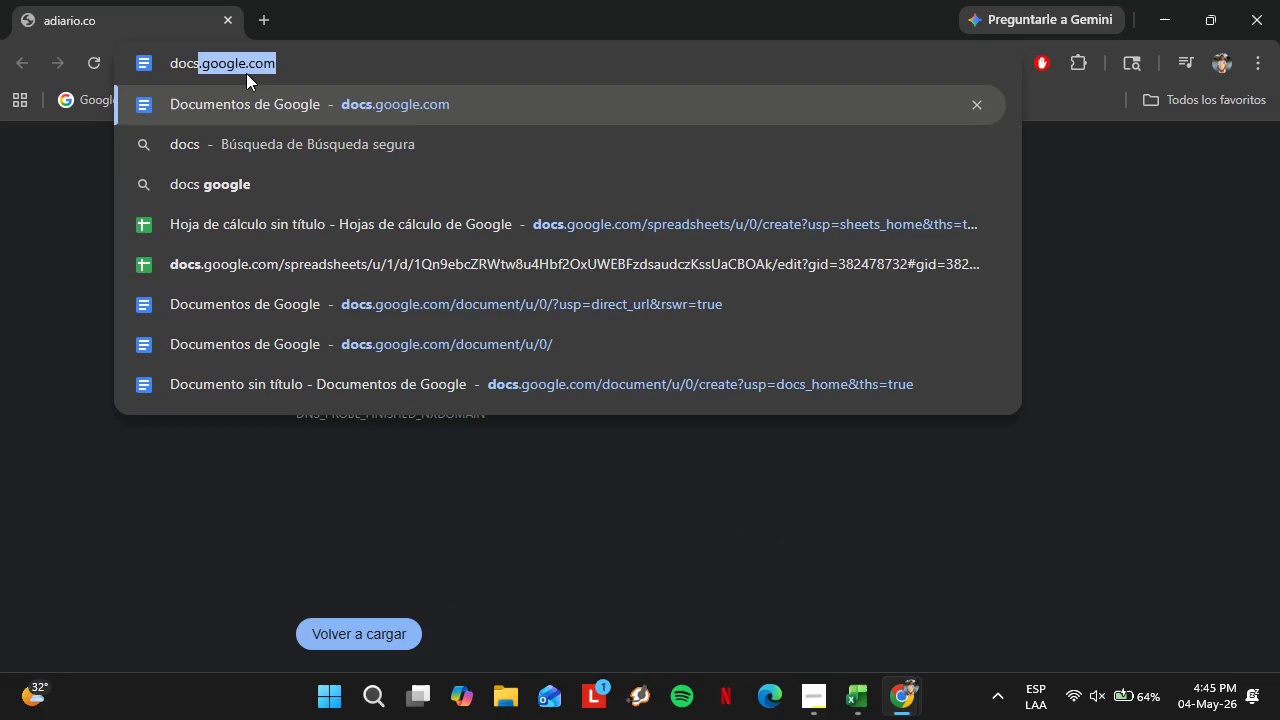 
key(Enter)
 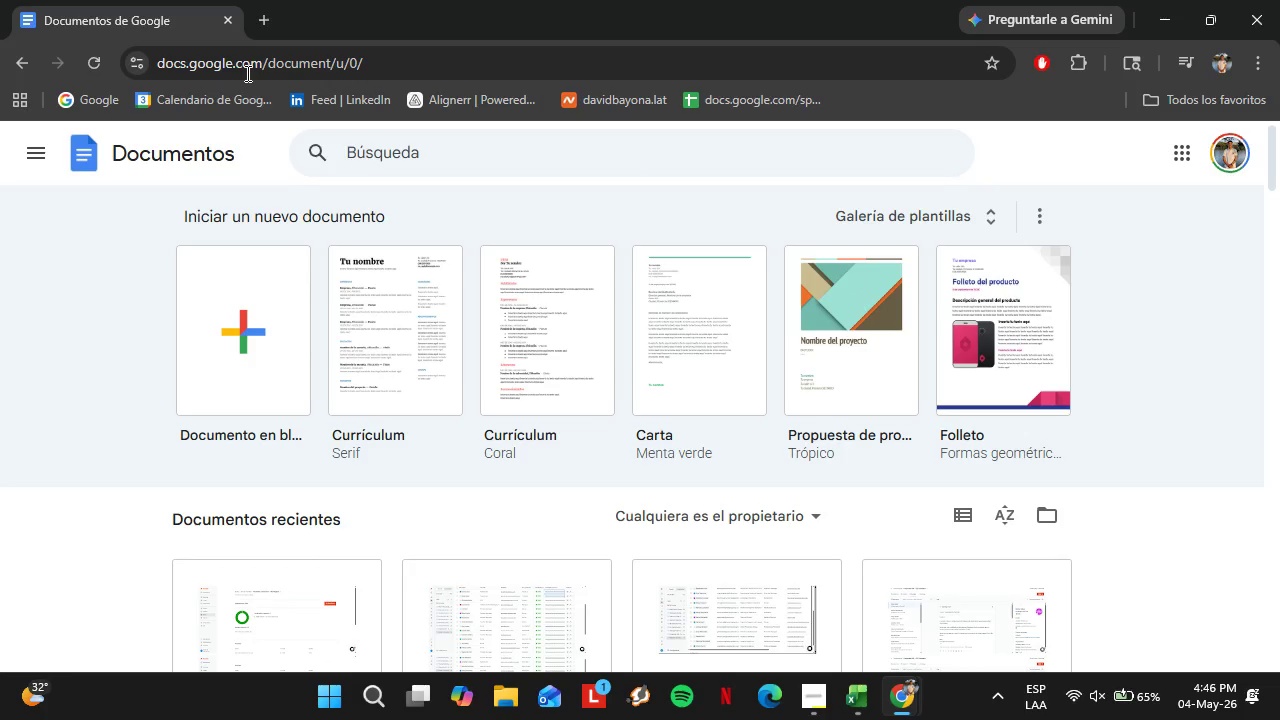 
wait(60.51)
 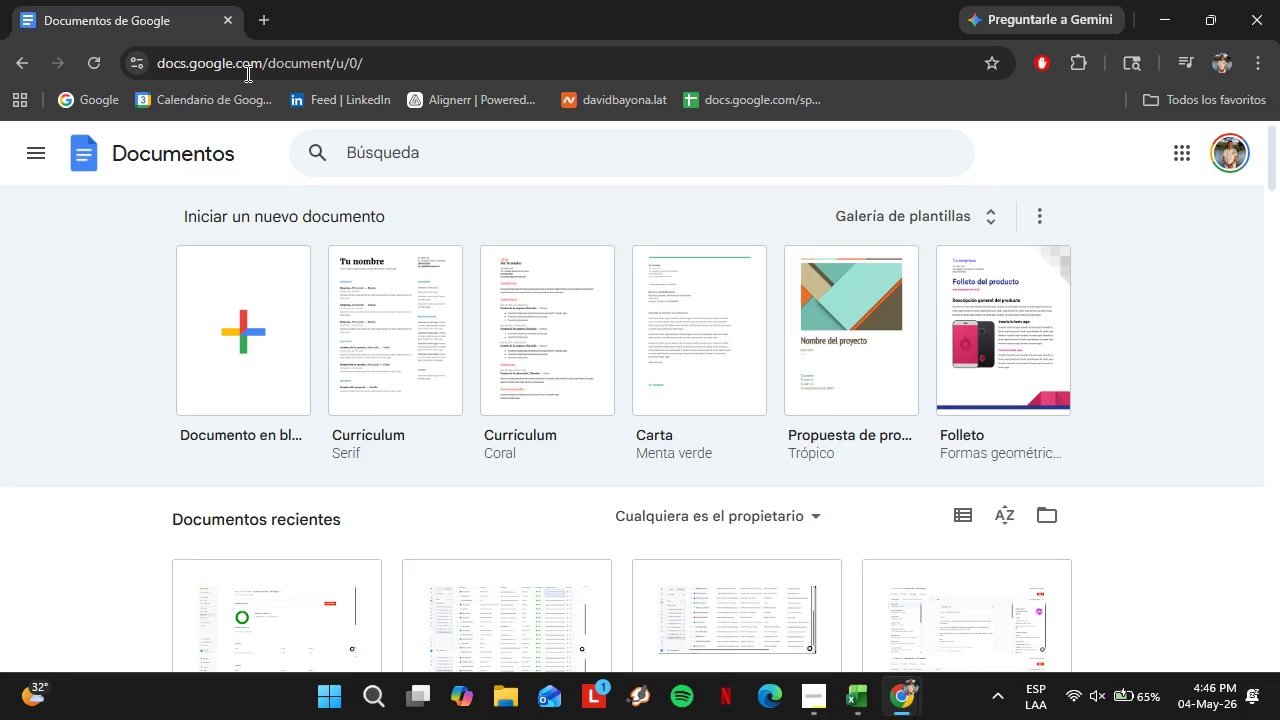 
scroll: coordinate [501, 312], scroll_direction: down, amount: 6.0
 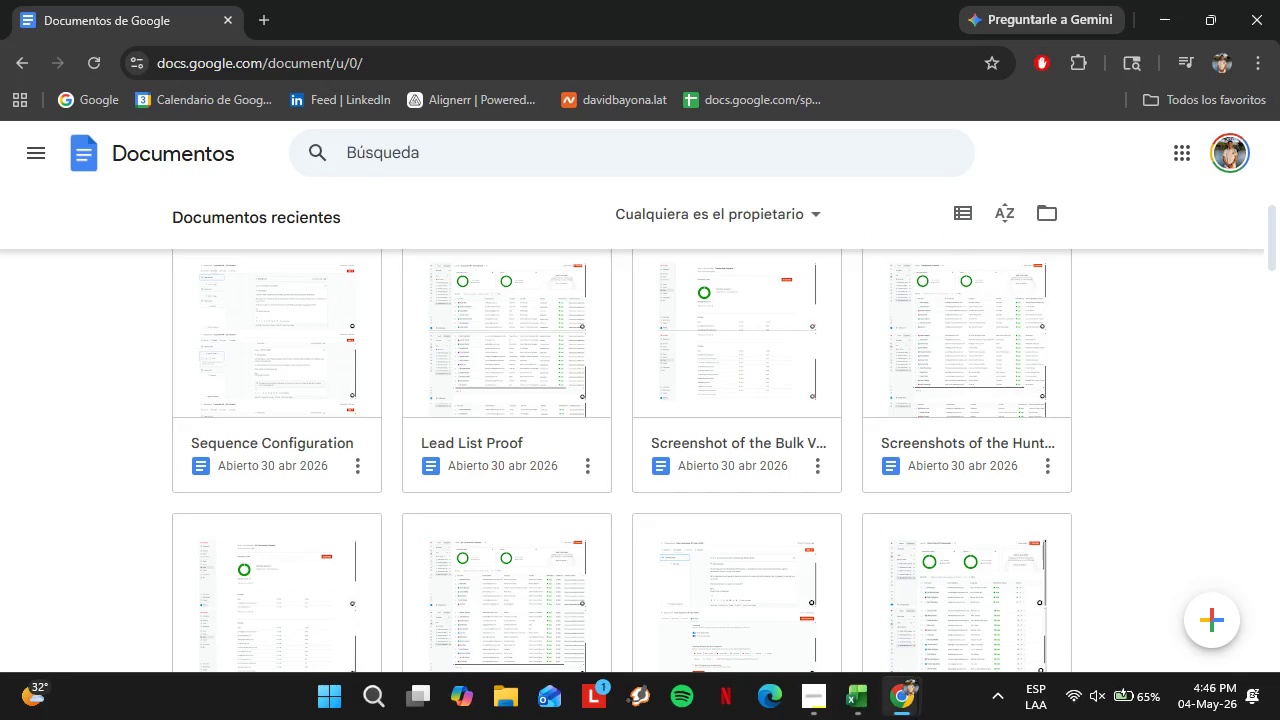 
left_click([915, 718])
 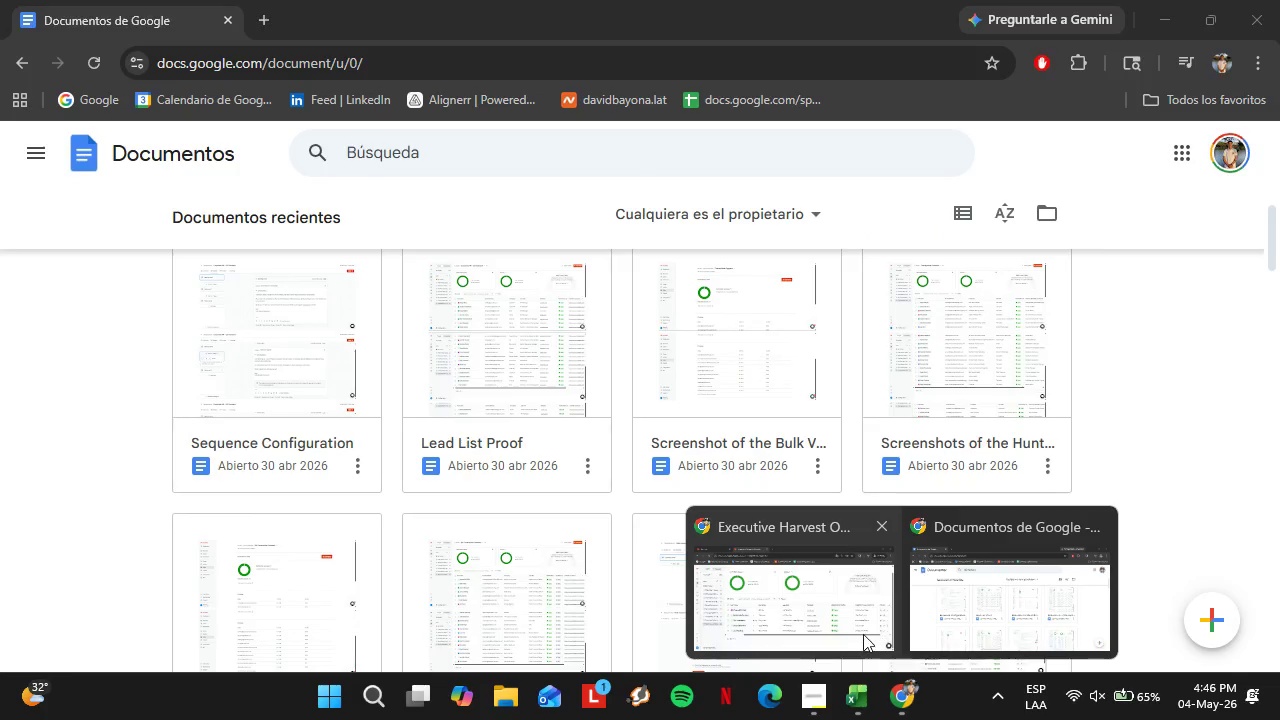 
left_click([863, 634])
 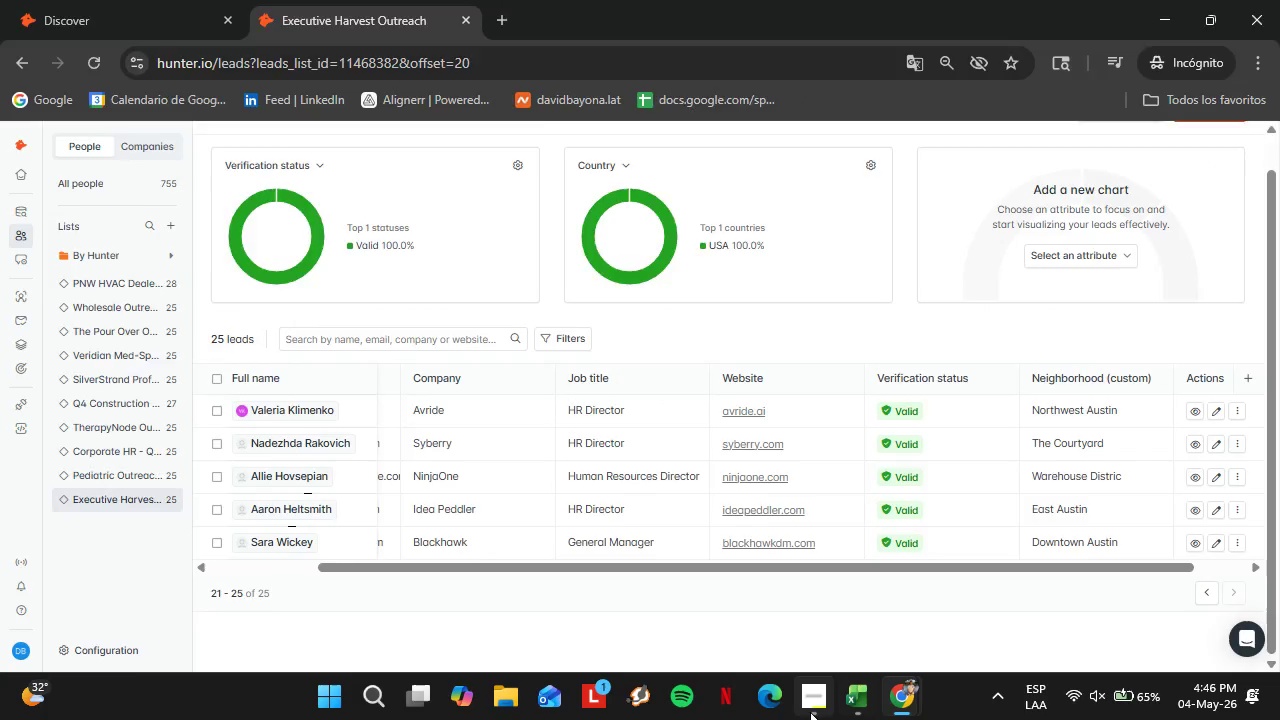 
left_click([809, 712])